 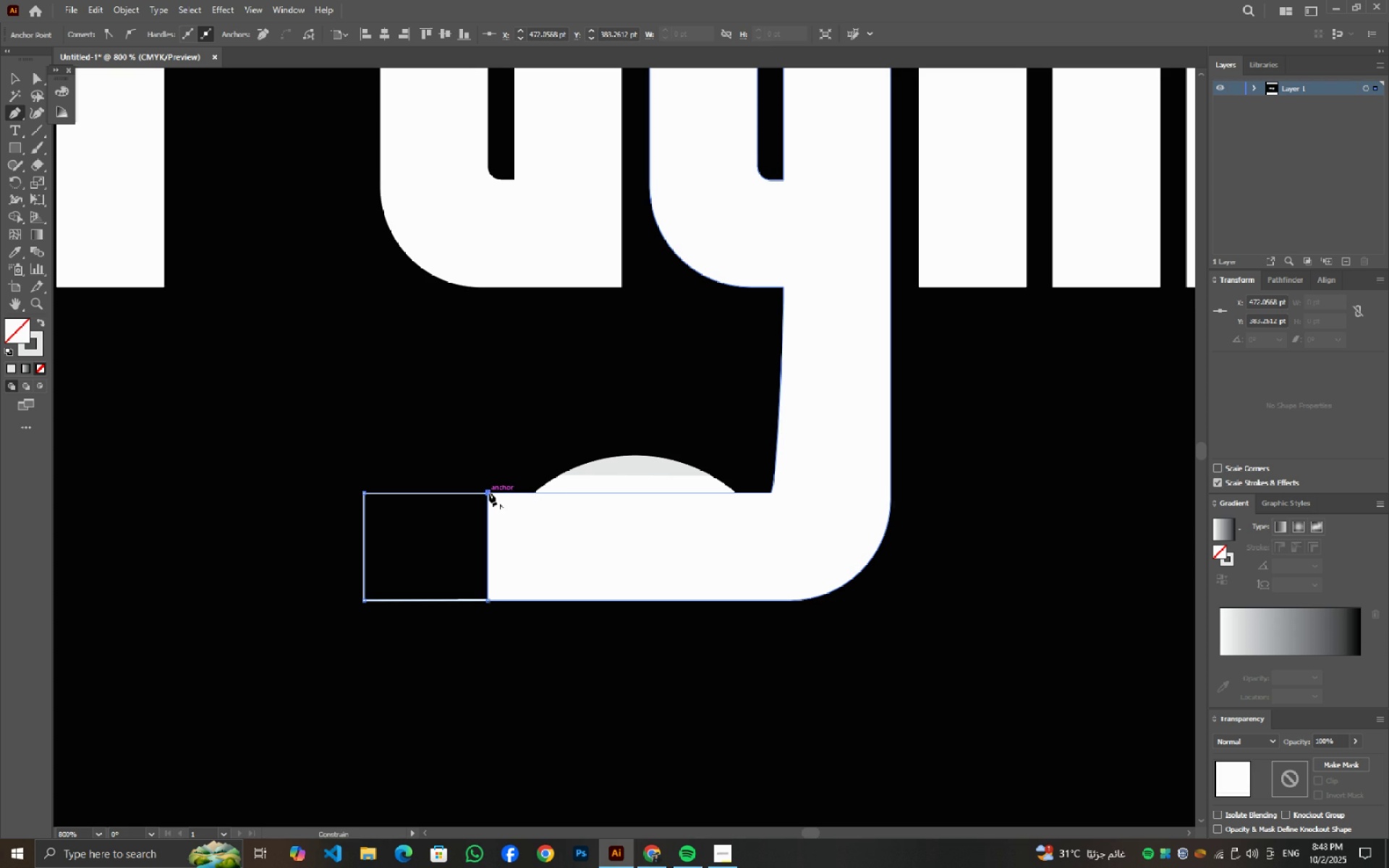 
key(Shift+ShiftLeft)
 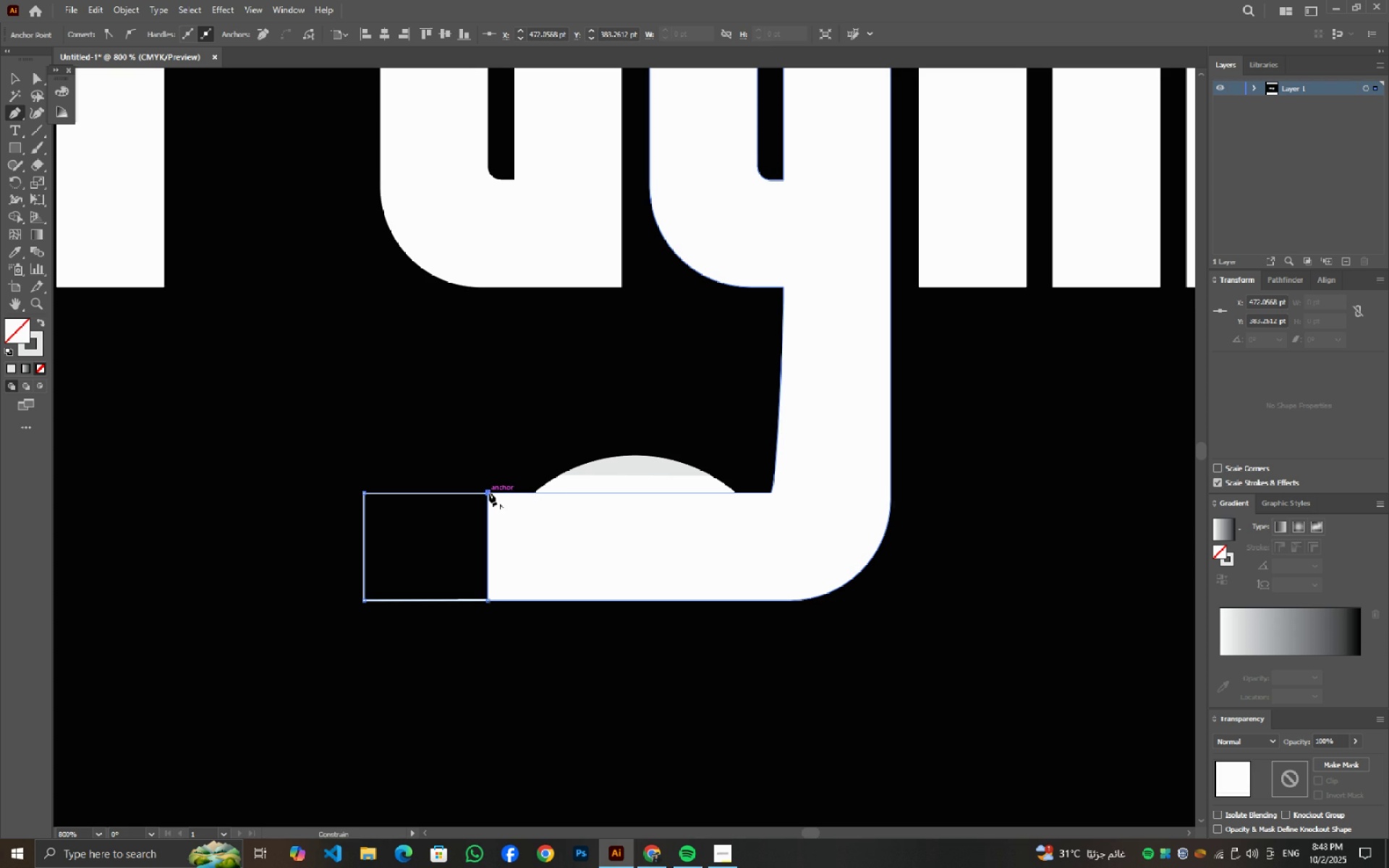 
left_click([489, 493])
 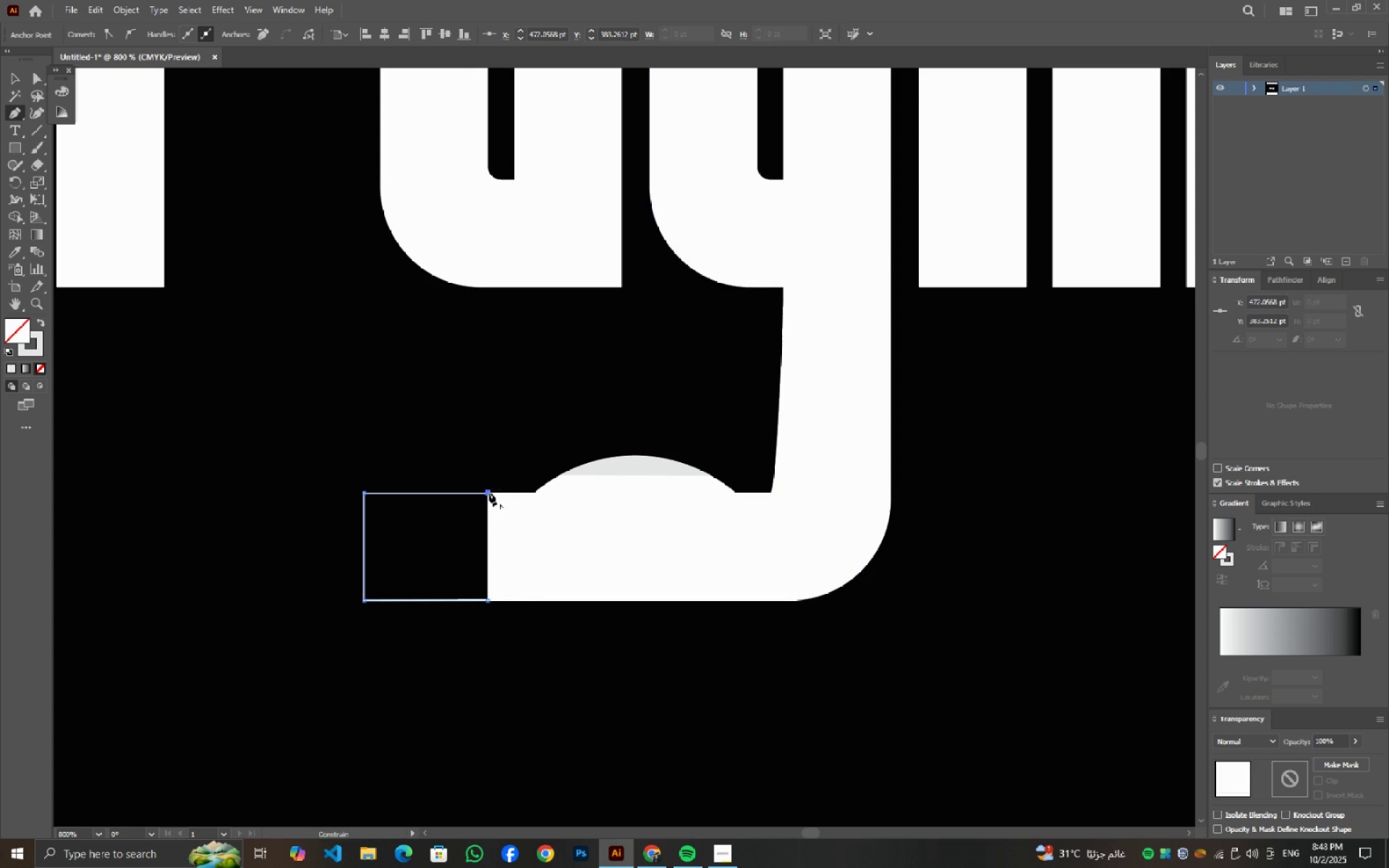 
key(Shift+ShiftLeft)
 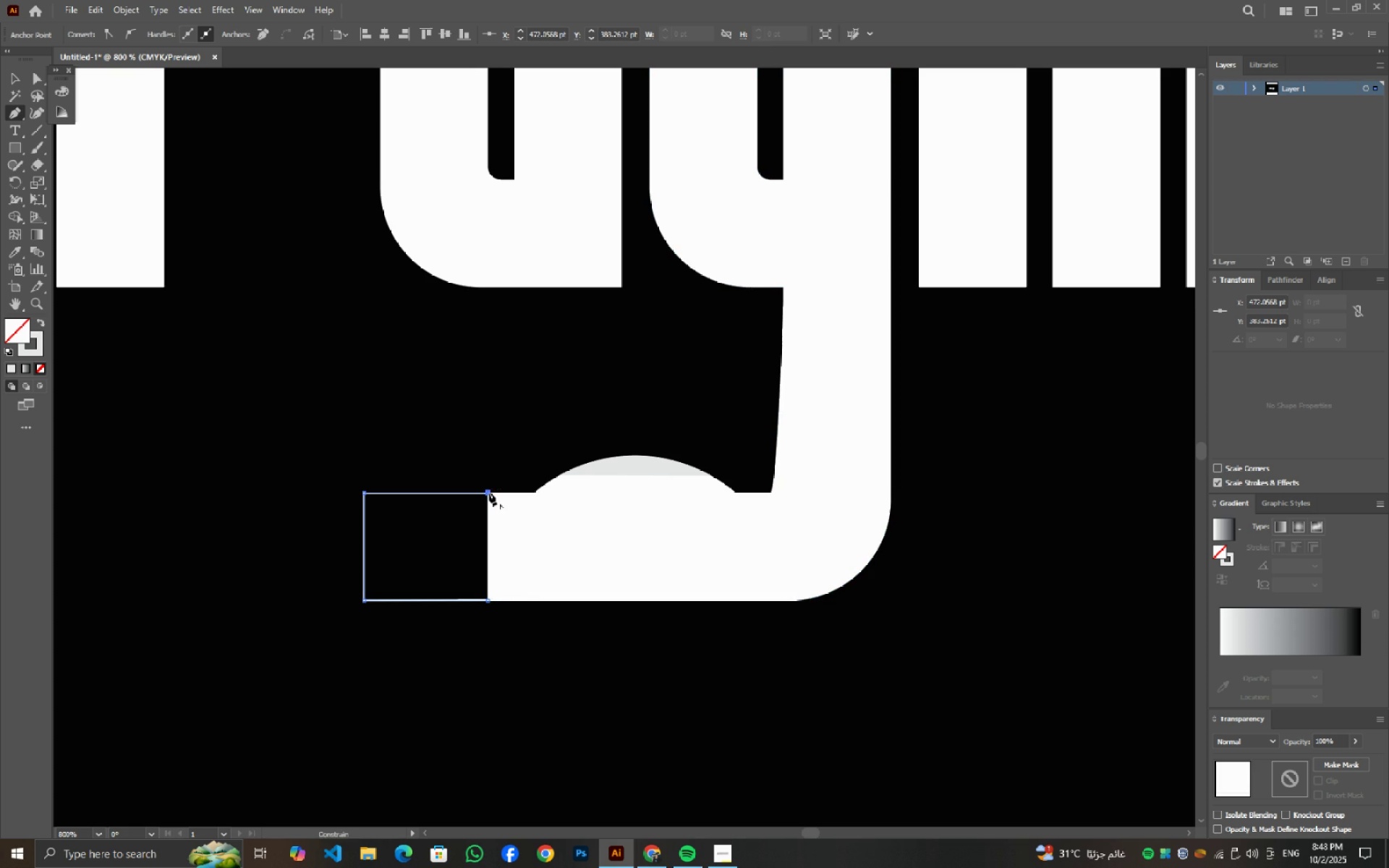 
key(Shift+ShiftLeft)
 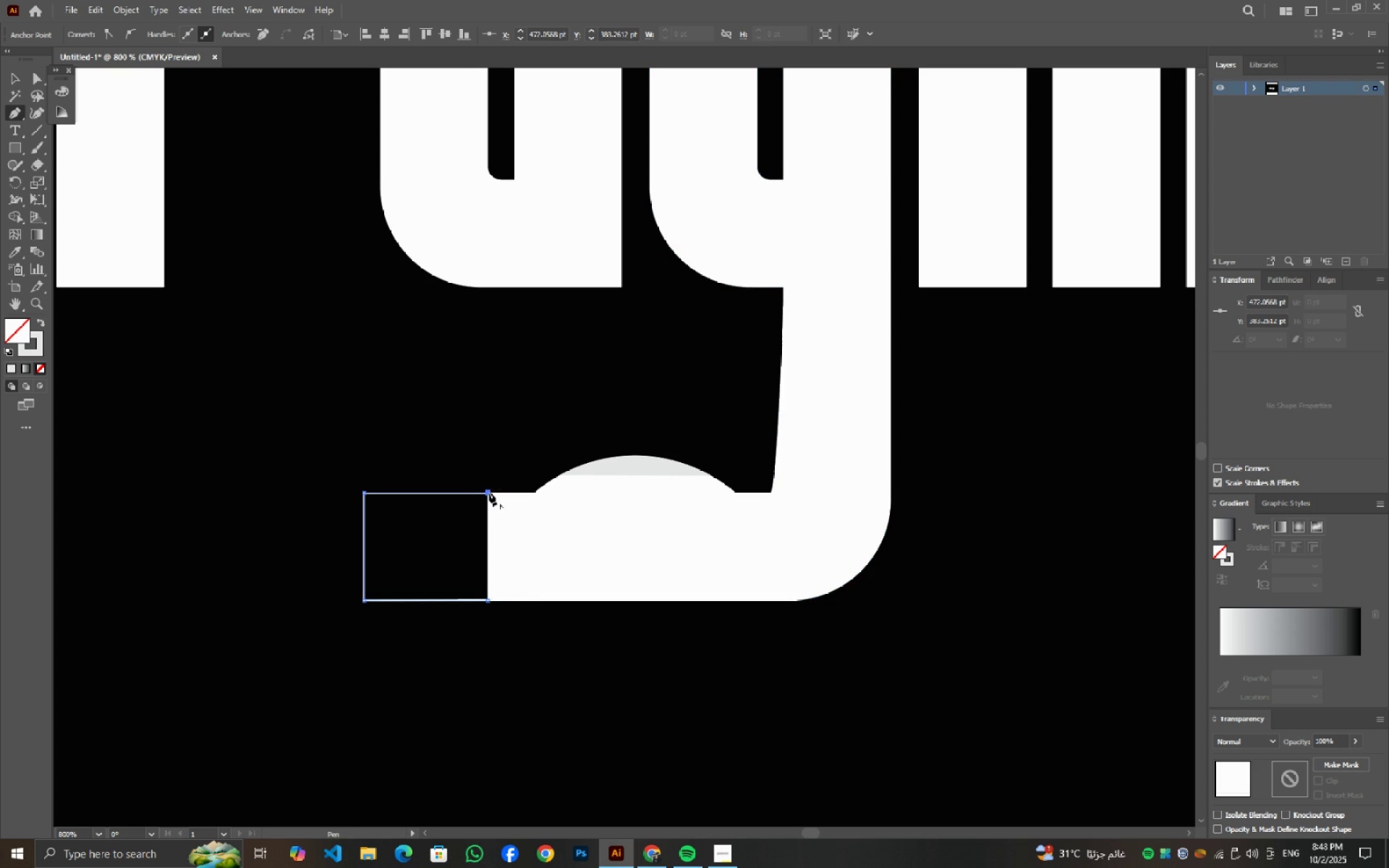 
key(Shift+ShiftLeft)